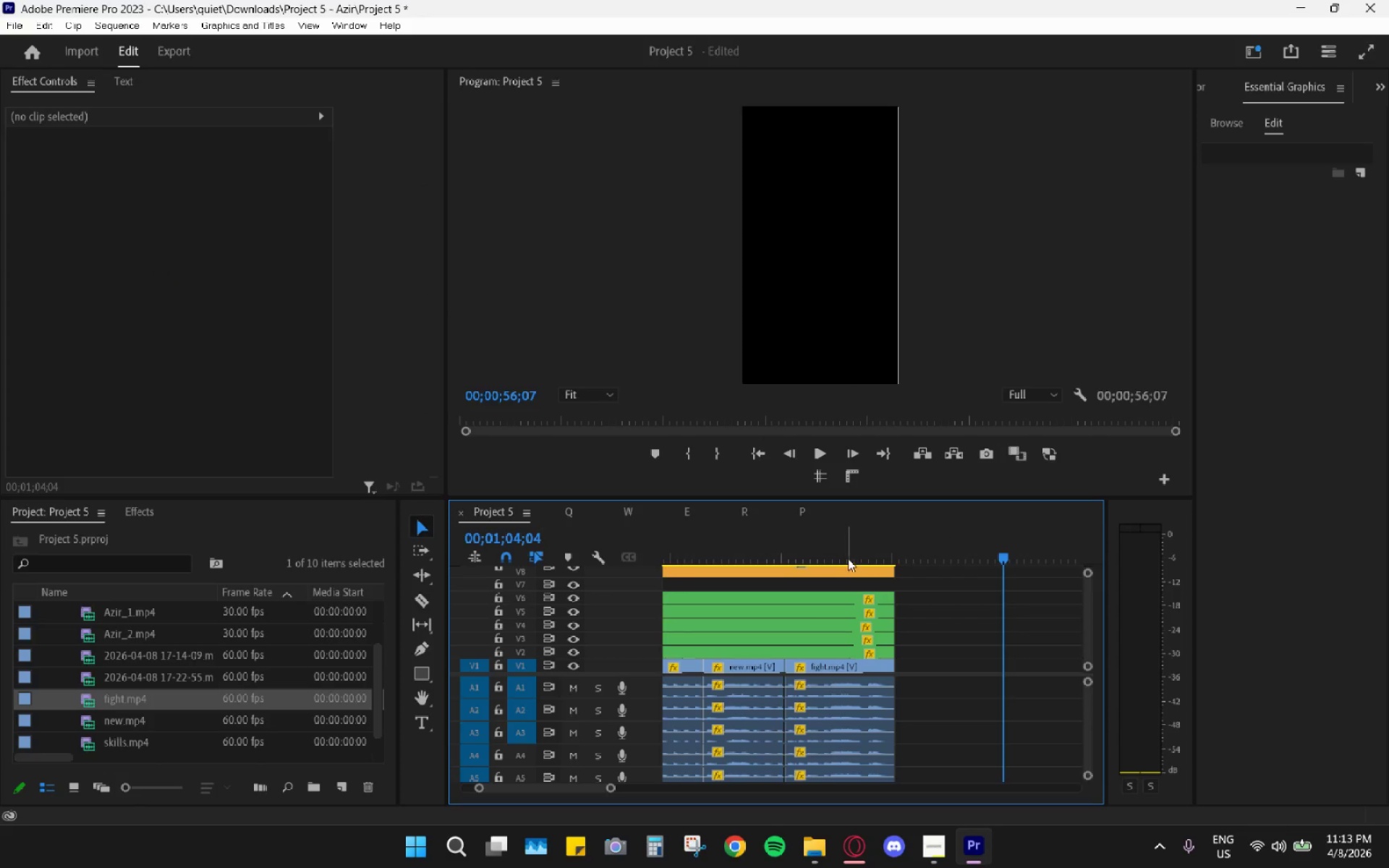 
left_click_drag(start_coordinate=[834, 537], to_coordinate=[618, 549])
 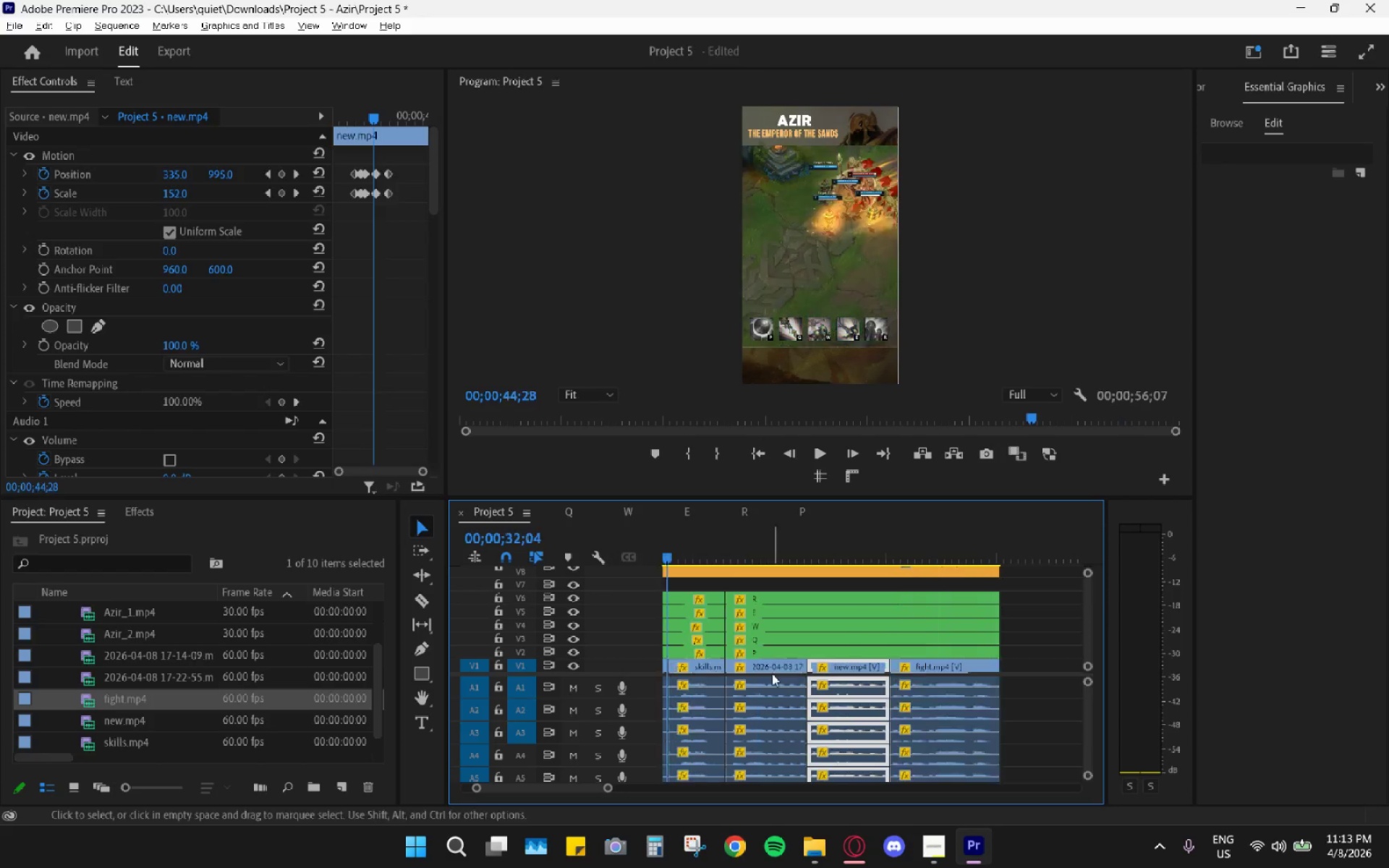 
hold_key(key=AltLeft, duration=1.22)
scroll: coordinate [782, 640], scroll_direction: down, amount: 25.0
 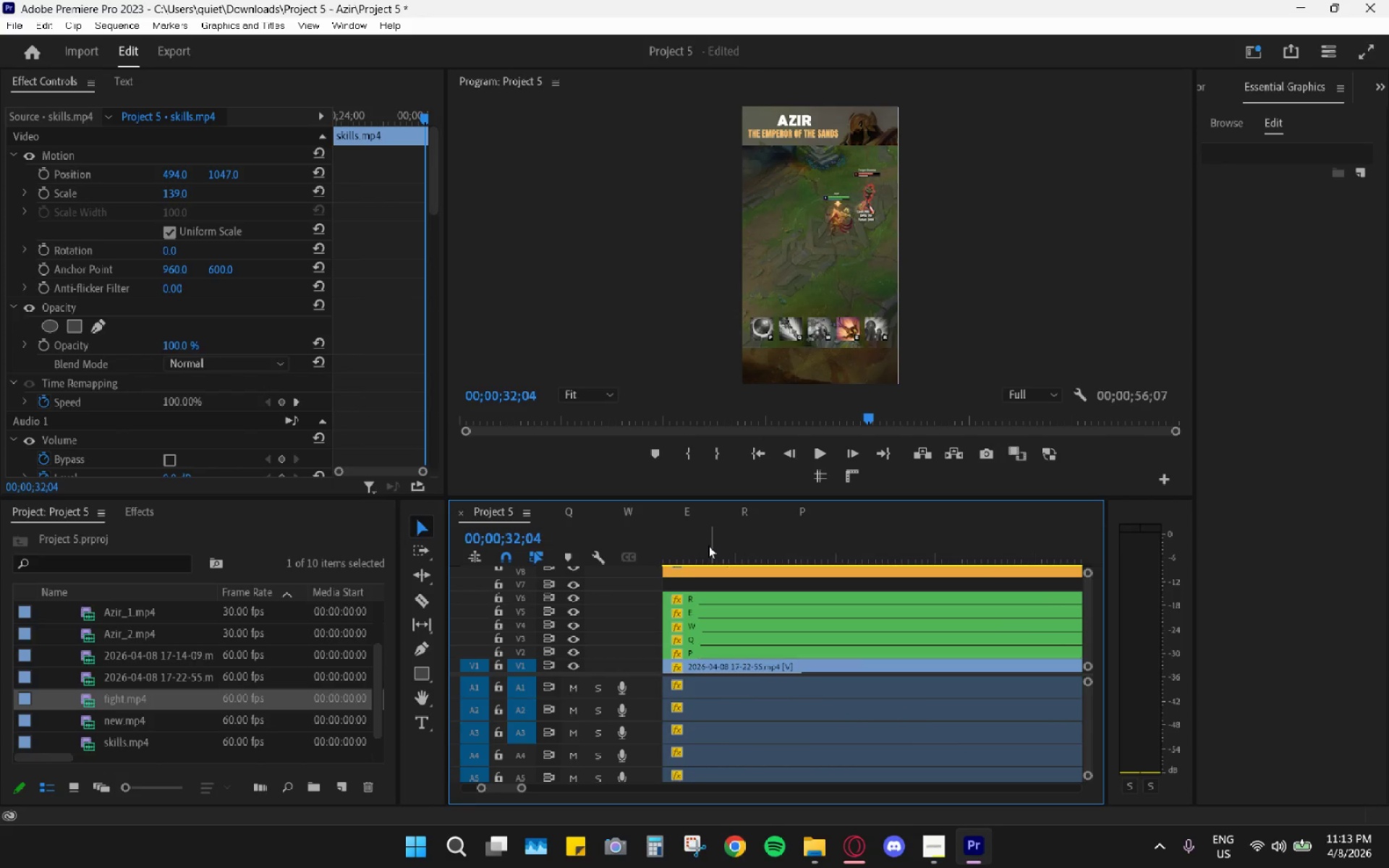 
left_click_drag(start_coordinate=[706, 553], to_coordinate=[618, 561])
 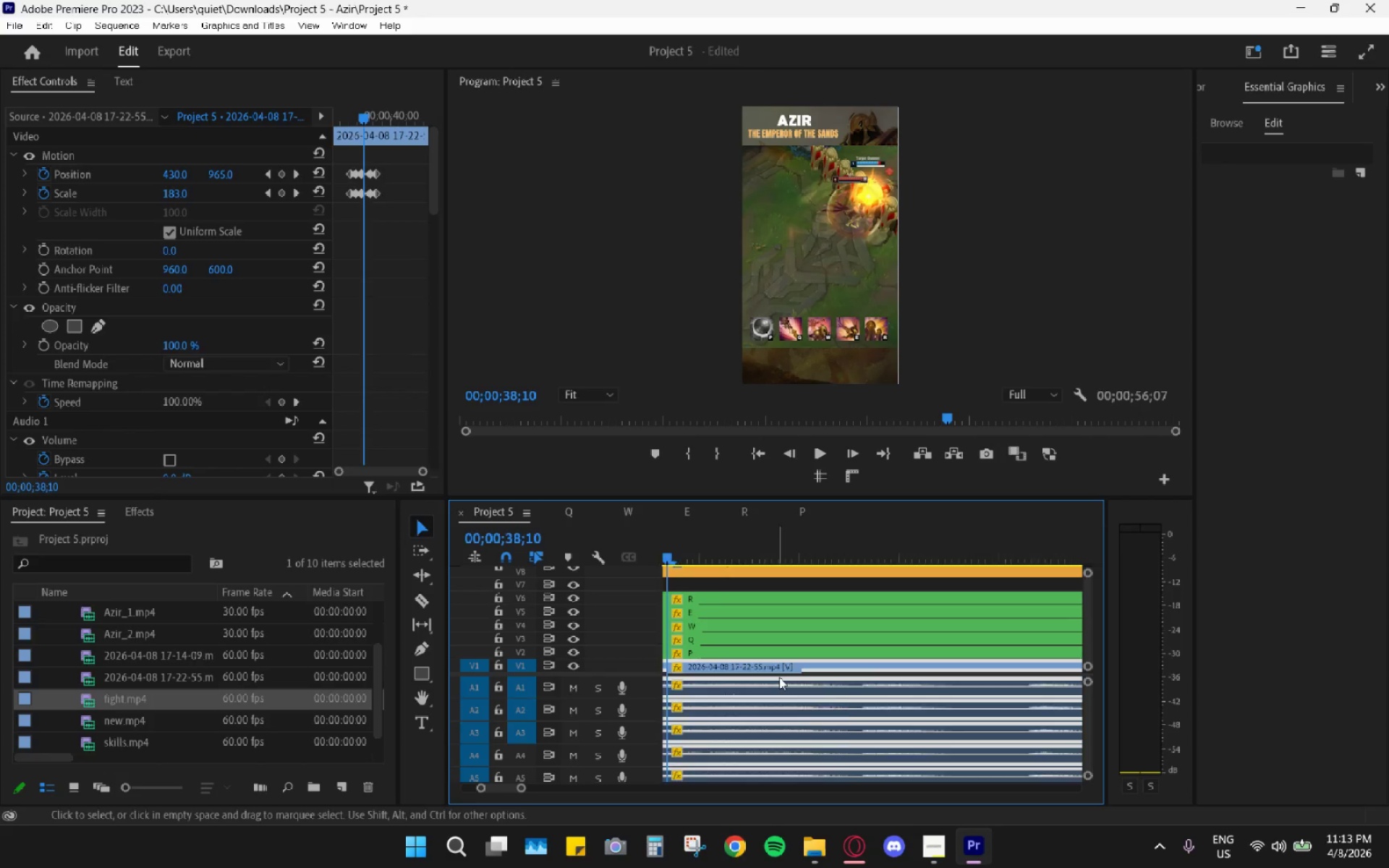 
hold_key(key=AltLeft, duration=1.53)
 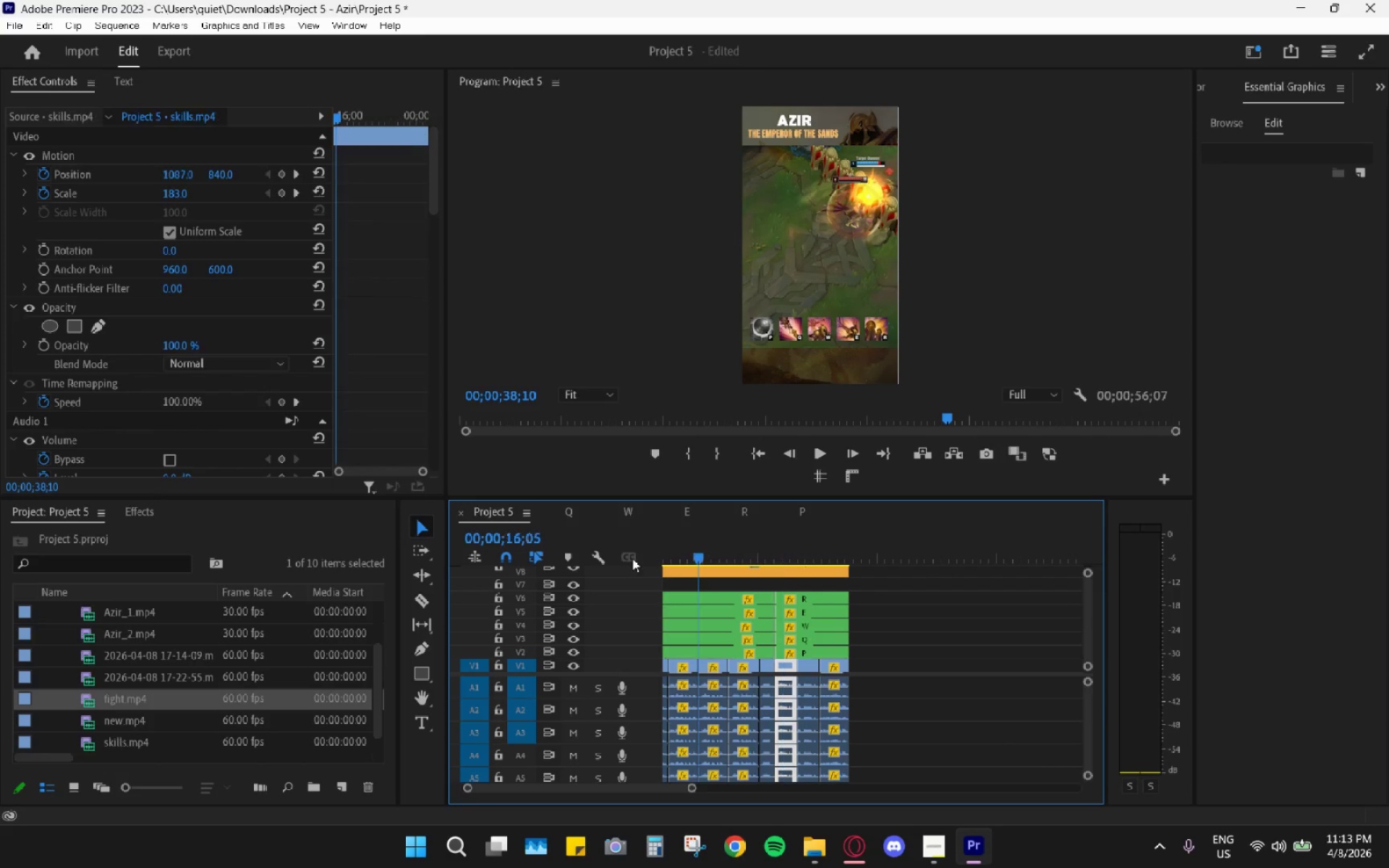 
key(Alt+AltLeft)
 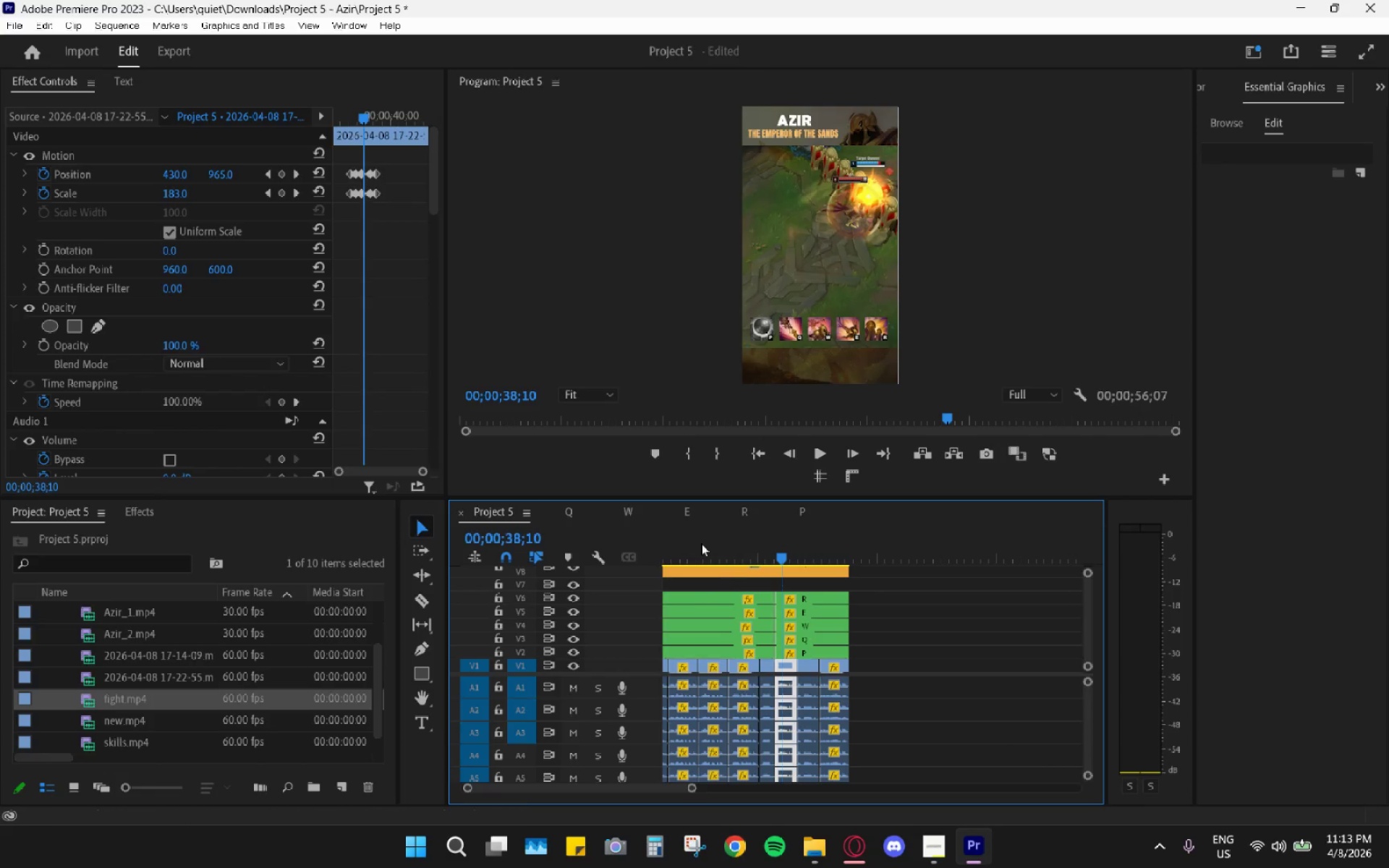 
scroll: coordinate [783, 687], scroll_direction: down, amount: 36.0
 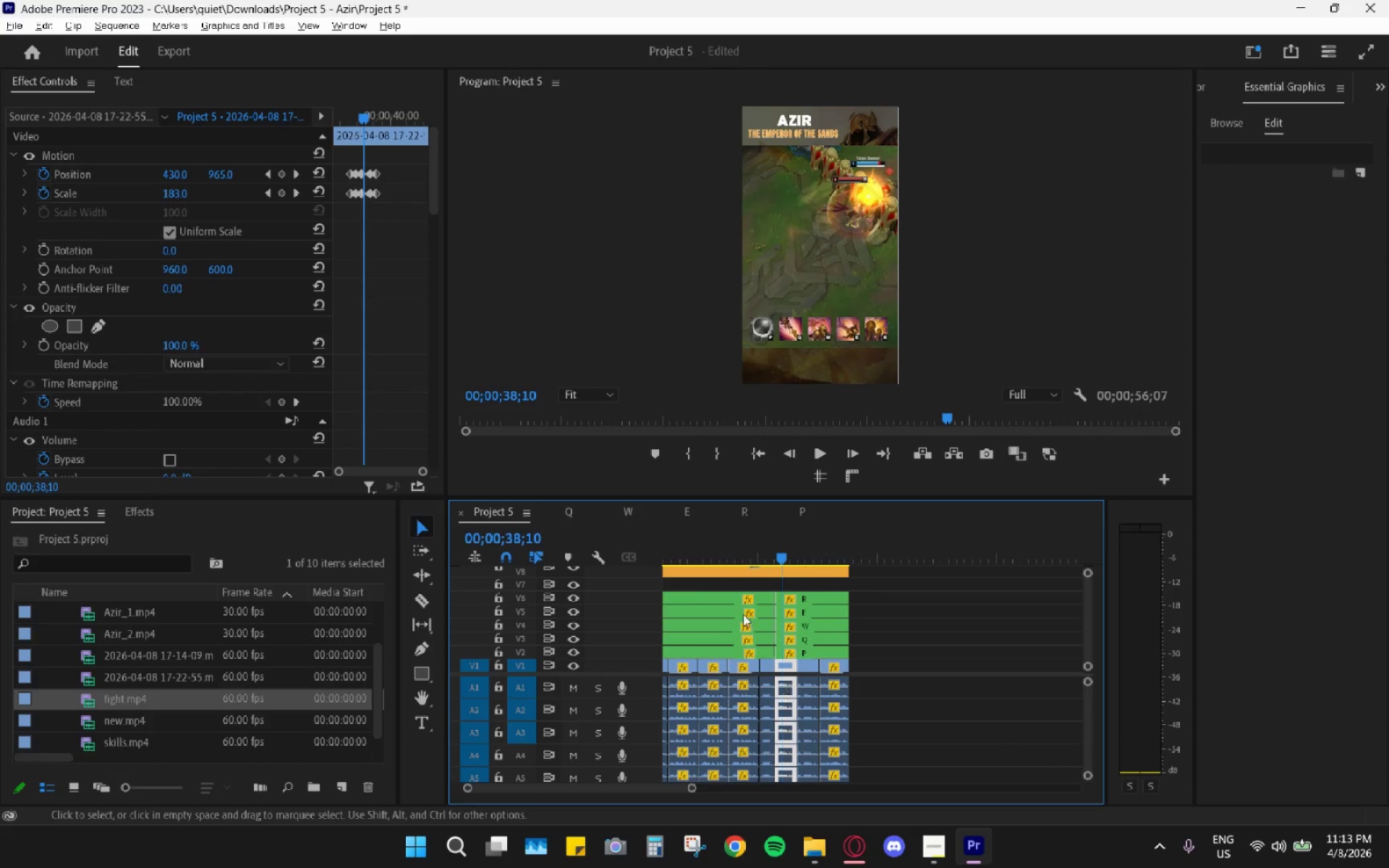 
left_click_drag(start_coordinate=[701, 543], to_coordinate=[552, 562])
 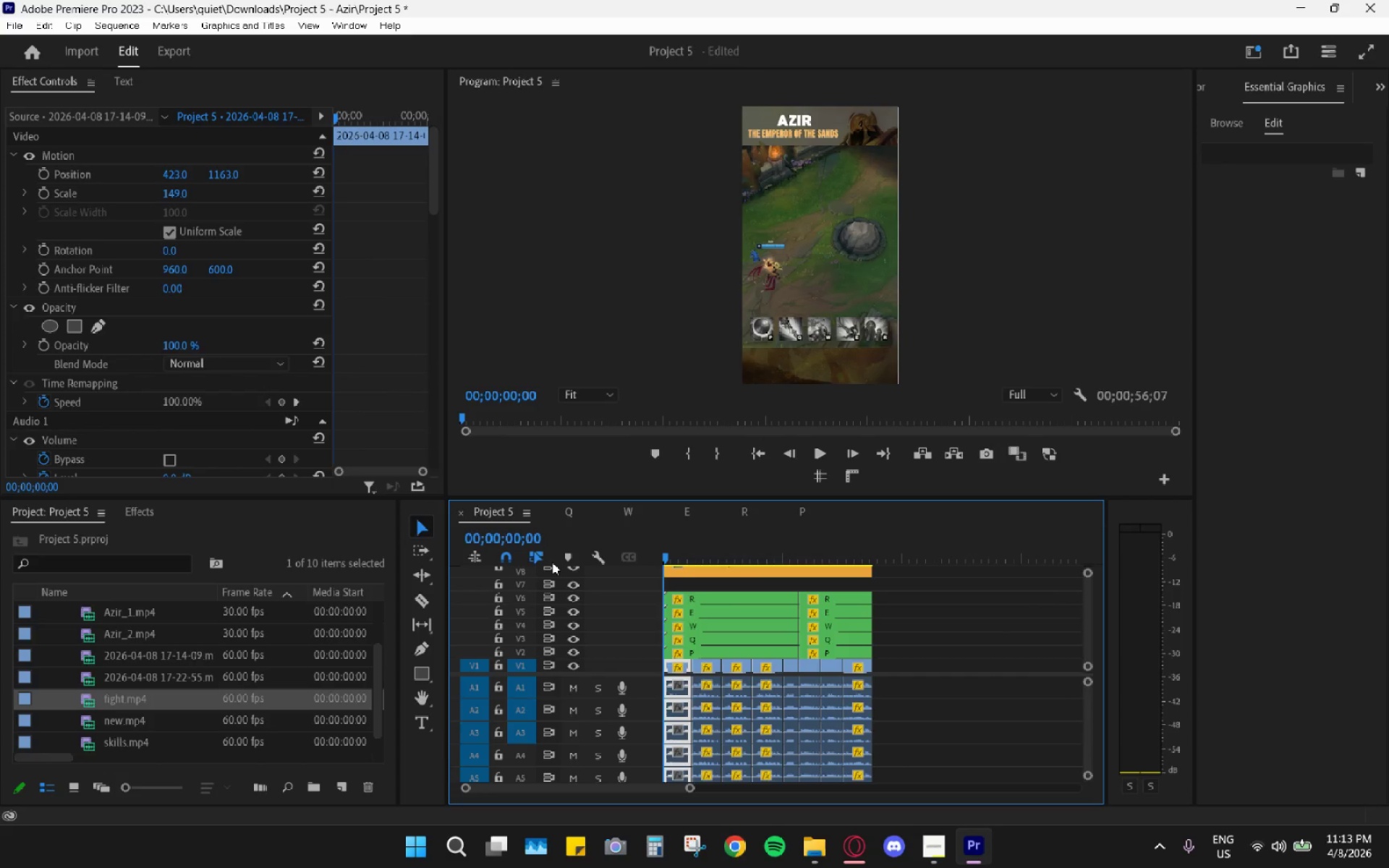 
key(Space)
 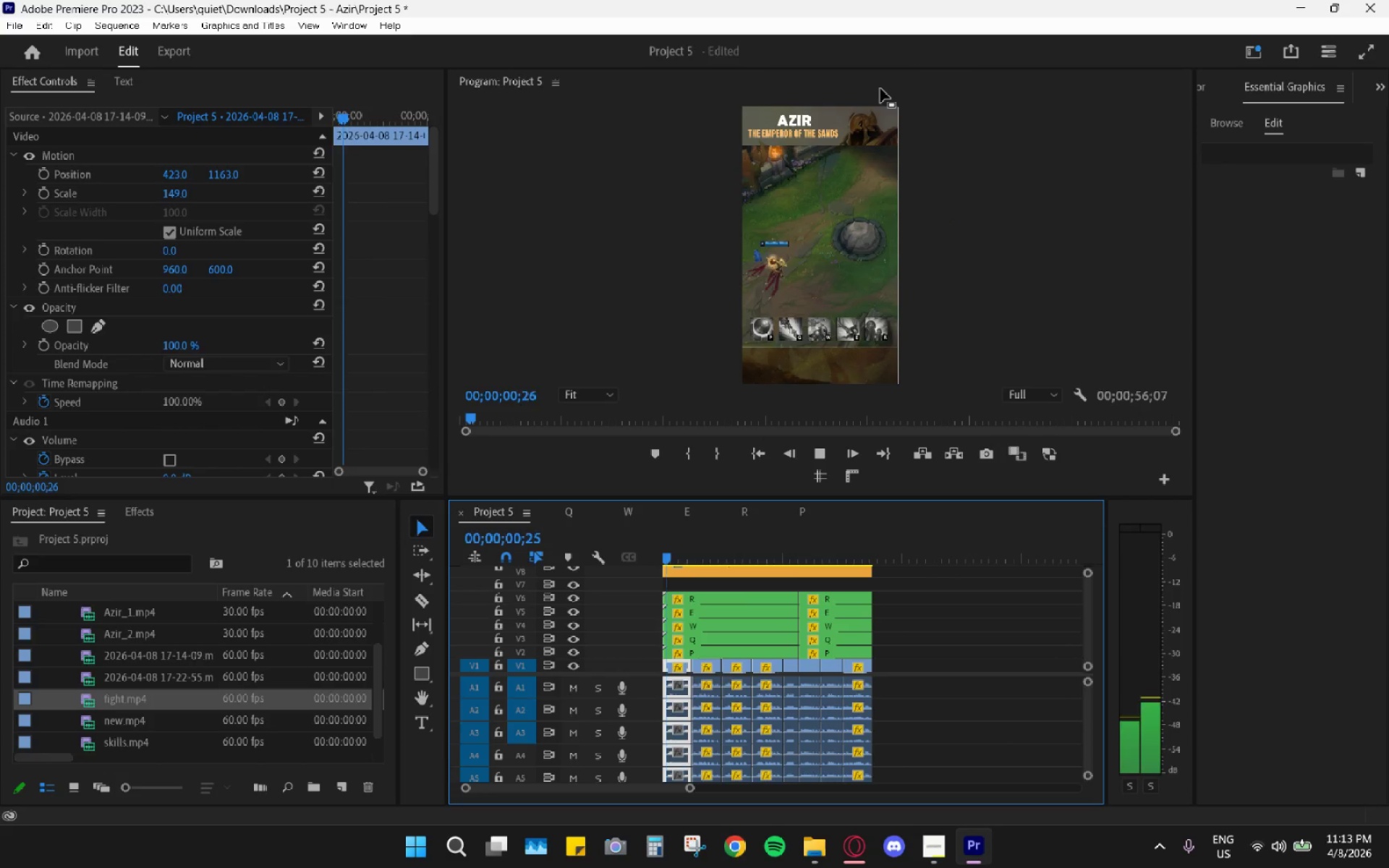 
double_click([886, 84])
 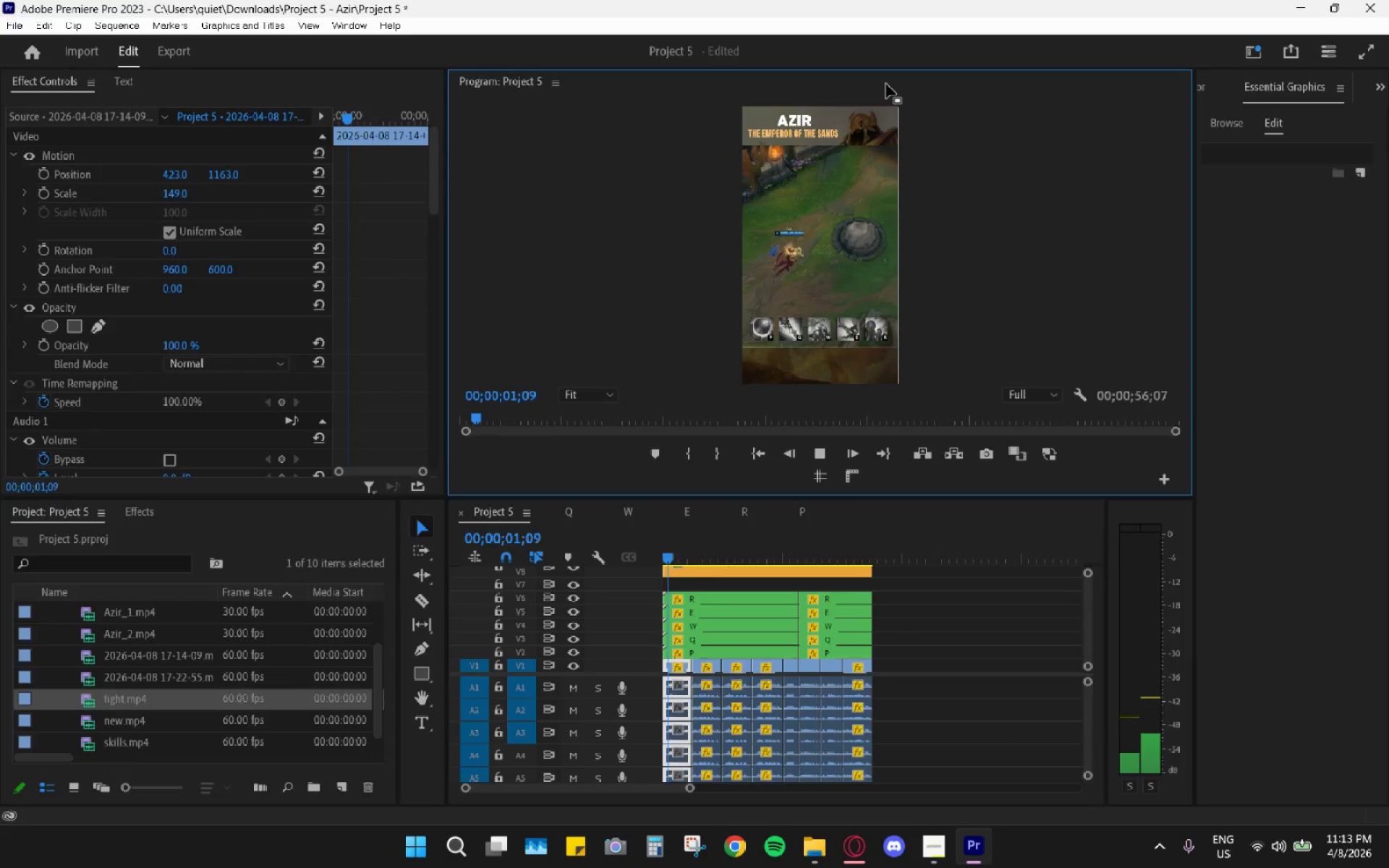 
triple_click([886, 84])
 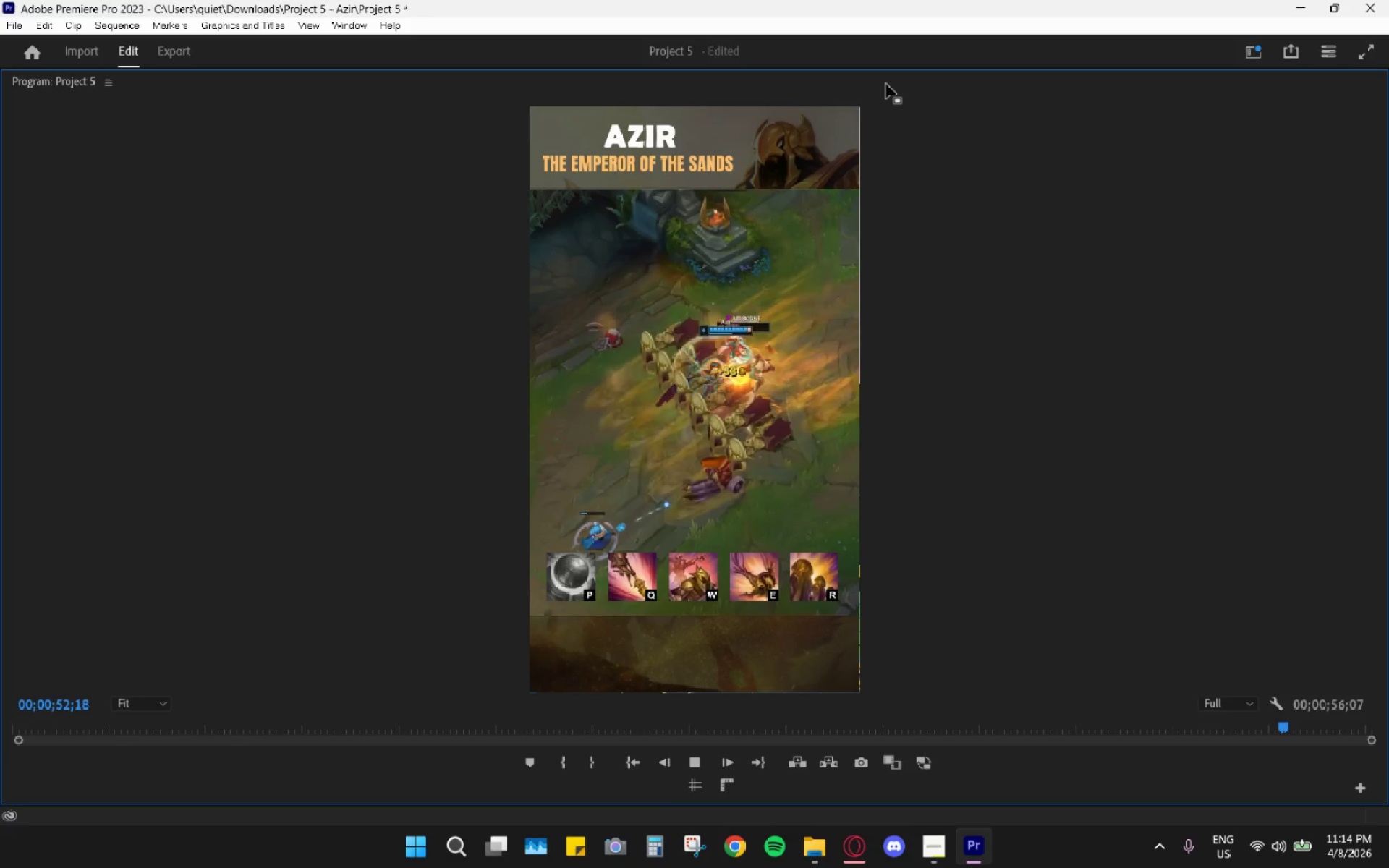 
wait(56.28)
 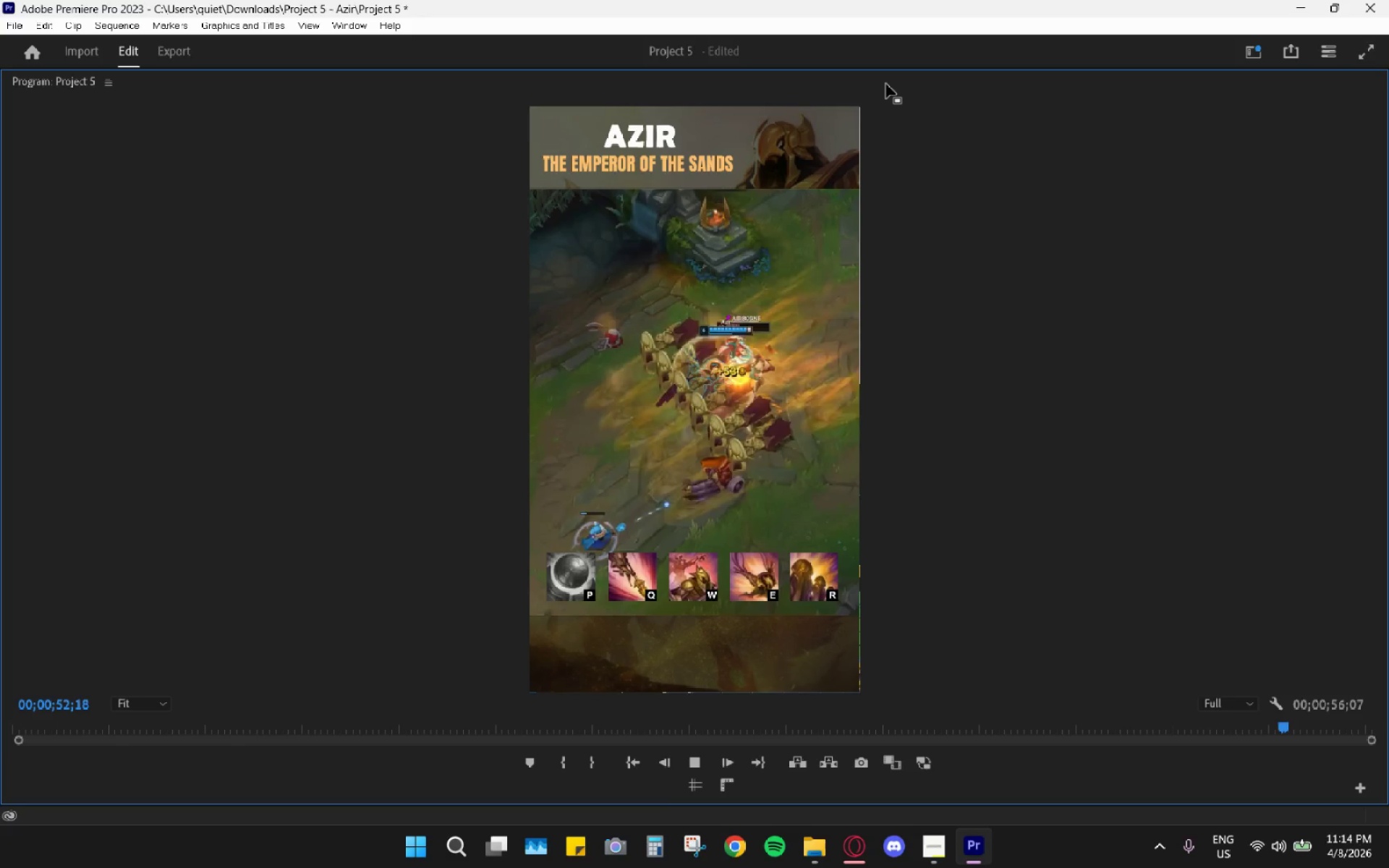 
double_click([886, 84])
 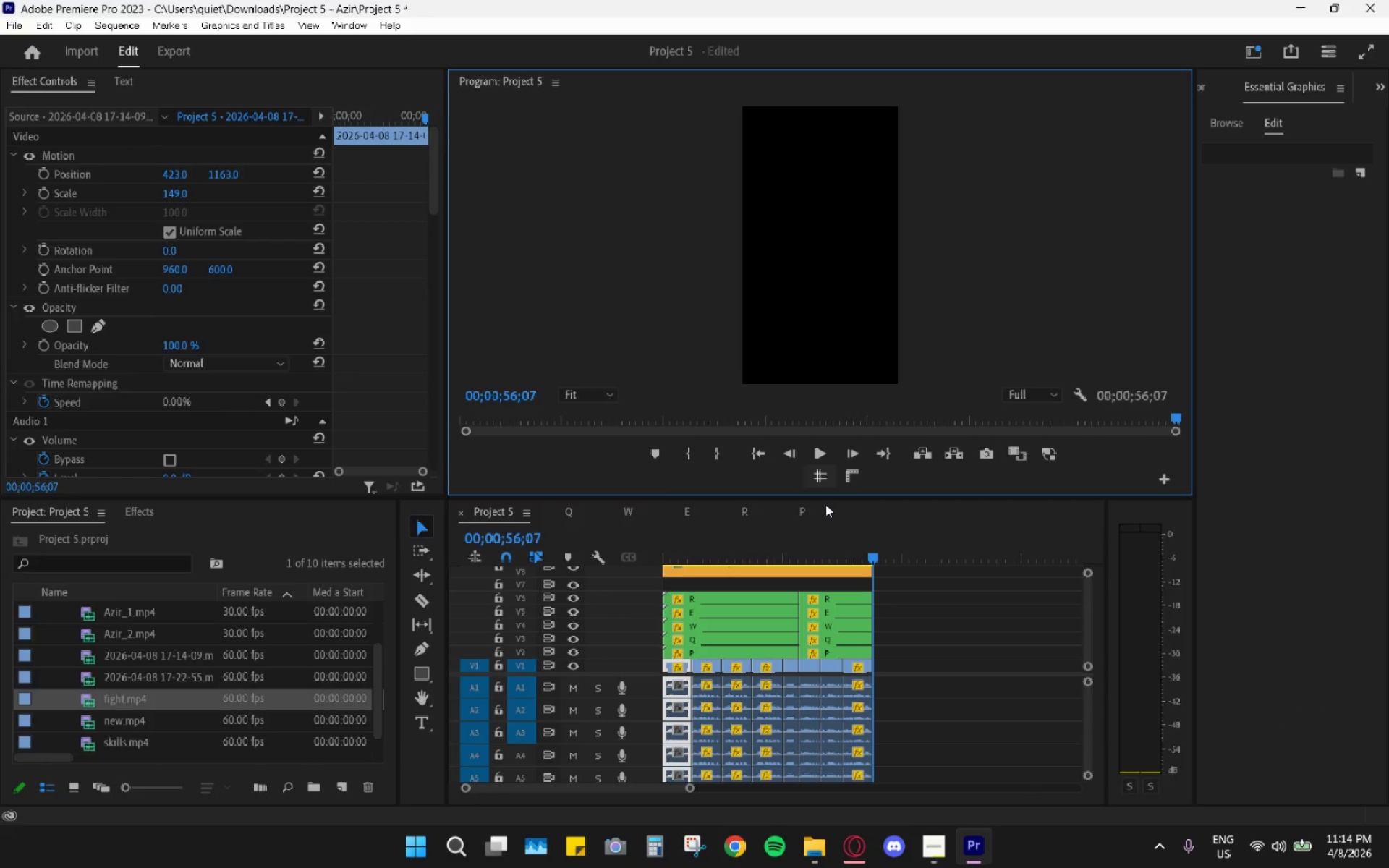 
hold_key(key=AltLeft, duration=0.61)
 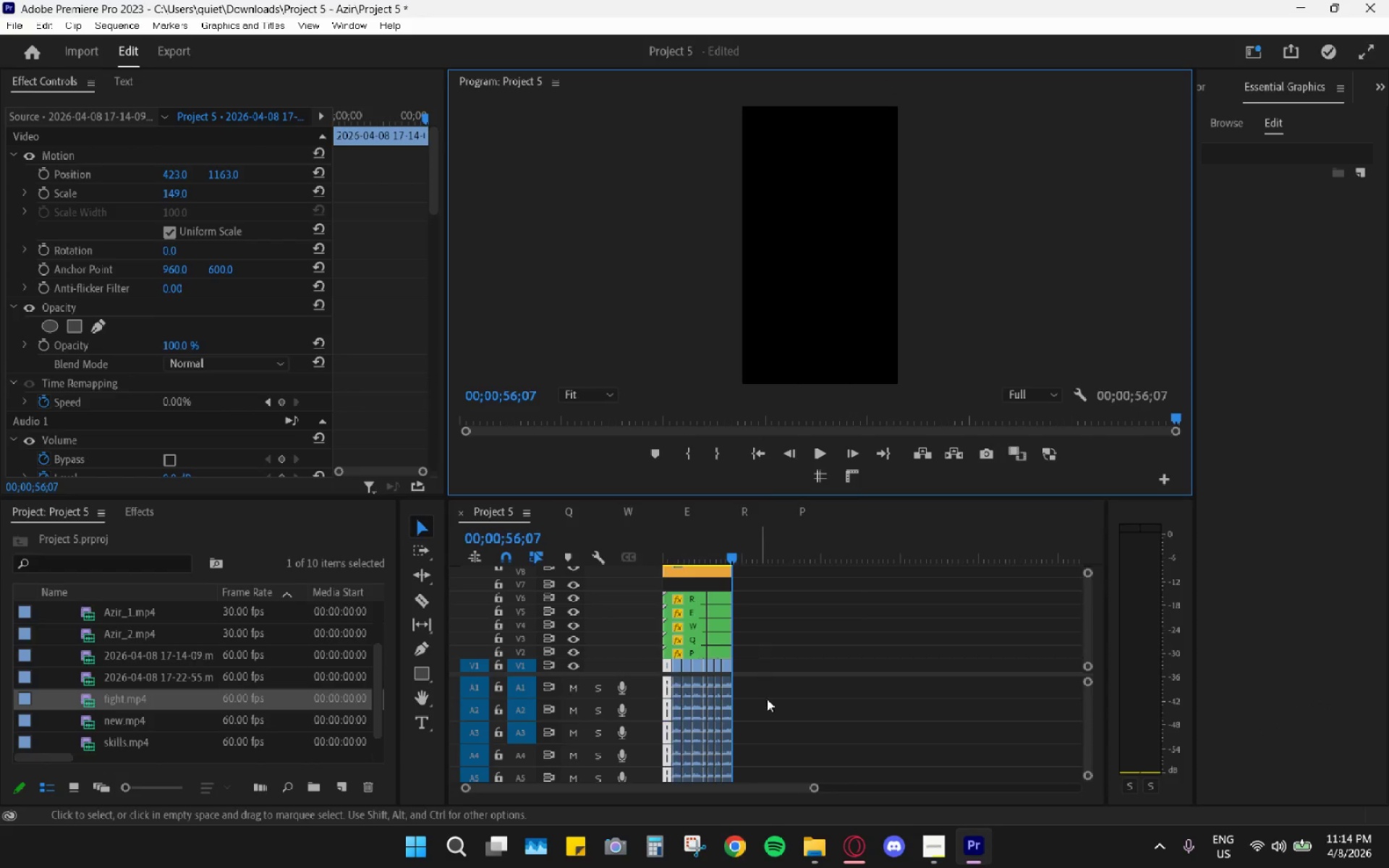 
hold_key(key=AltLeft, duration=0.77)
 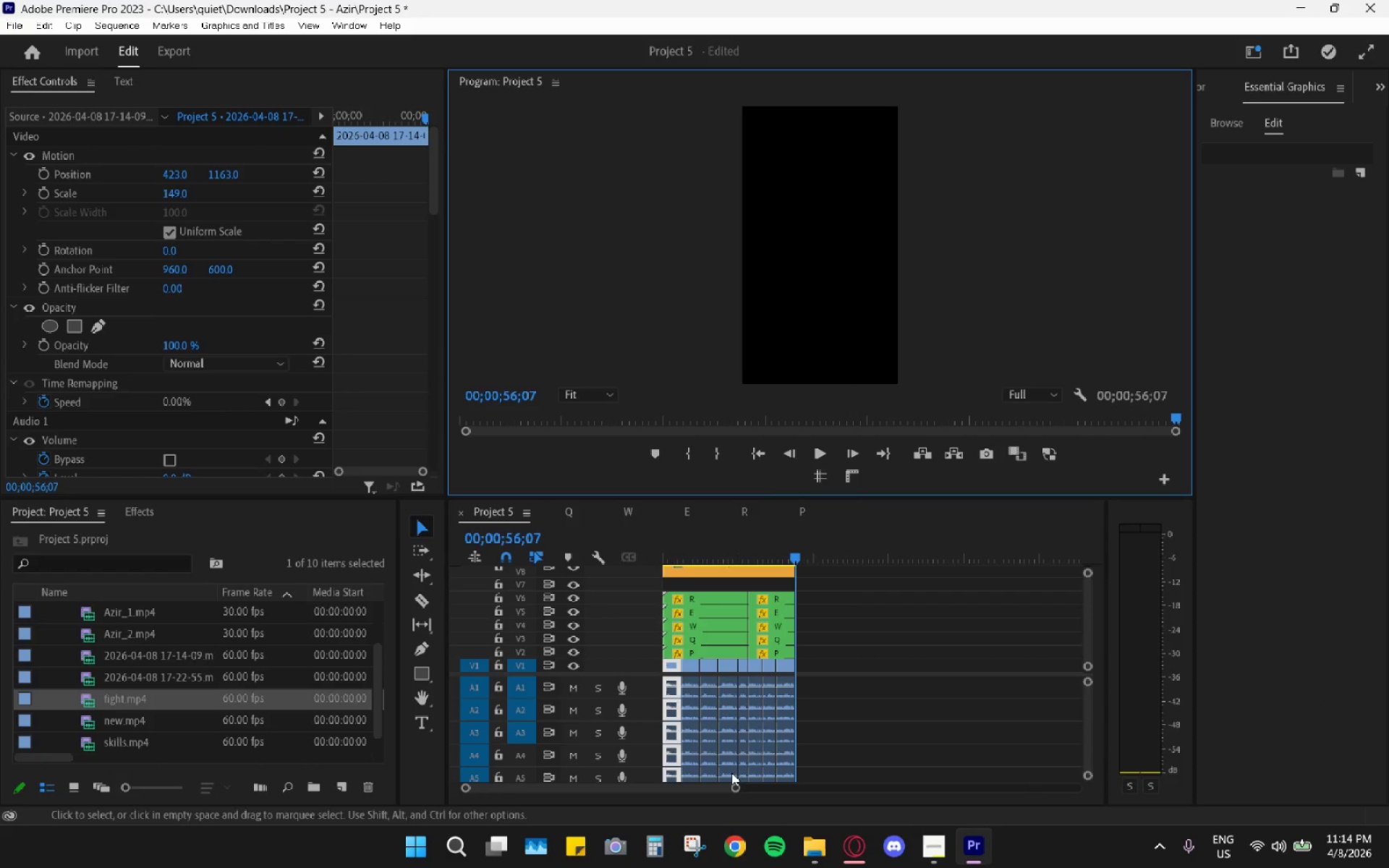 
scroll: coordinate [760, 647], scroll_direction: down, amount: 5.0
 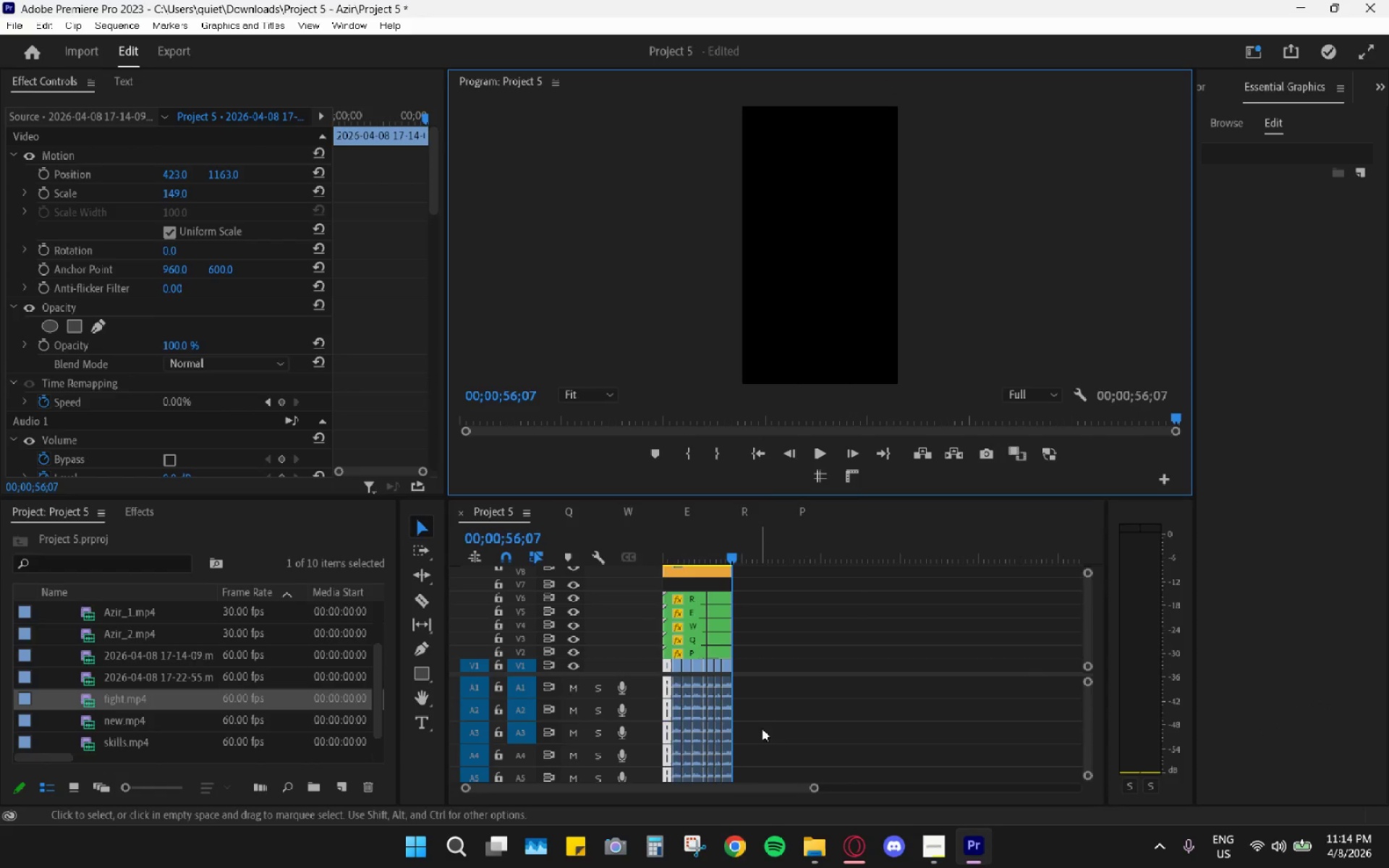 
hold_key(key=AltLeft, duration=7.77)
scroll: coordinate [731, 773], scroll_direction: up, amount: 22.0
 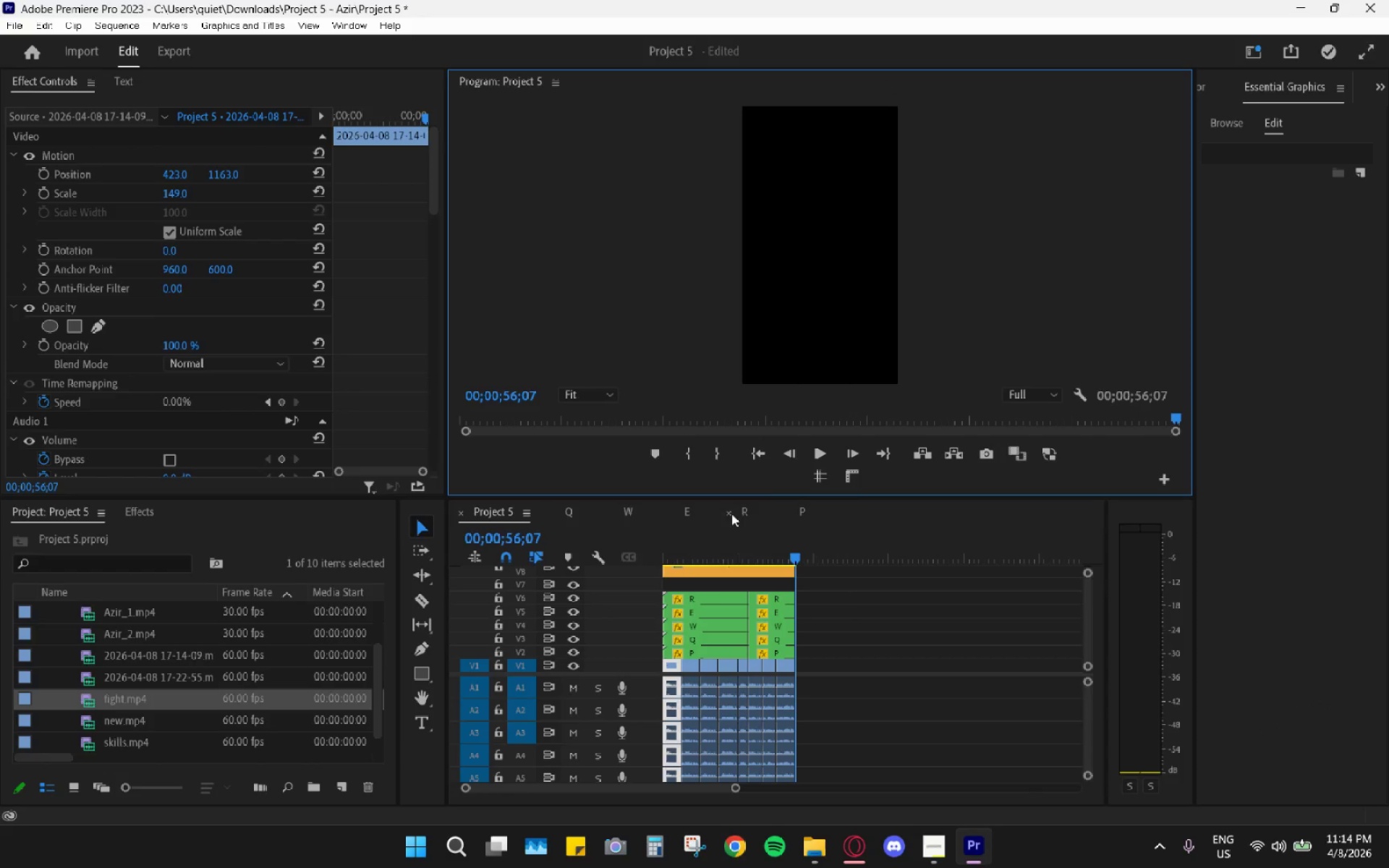 
left_click_drag(start_coordinate=[713, 549], to_coordinate=[628, 554])
 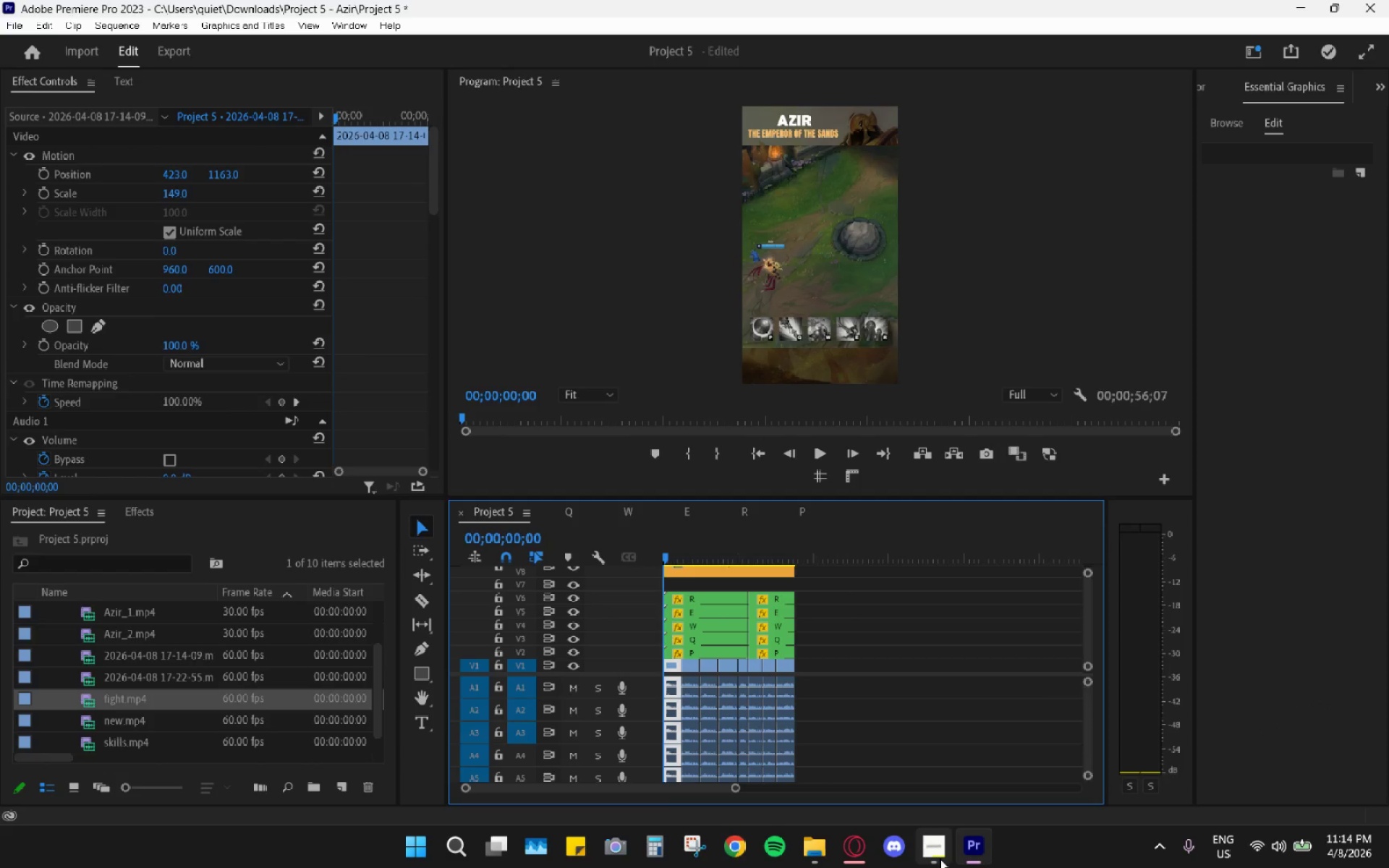 
left_click([938, 856])